 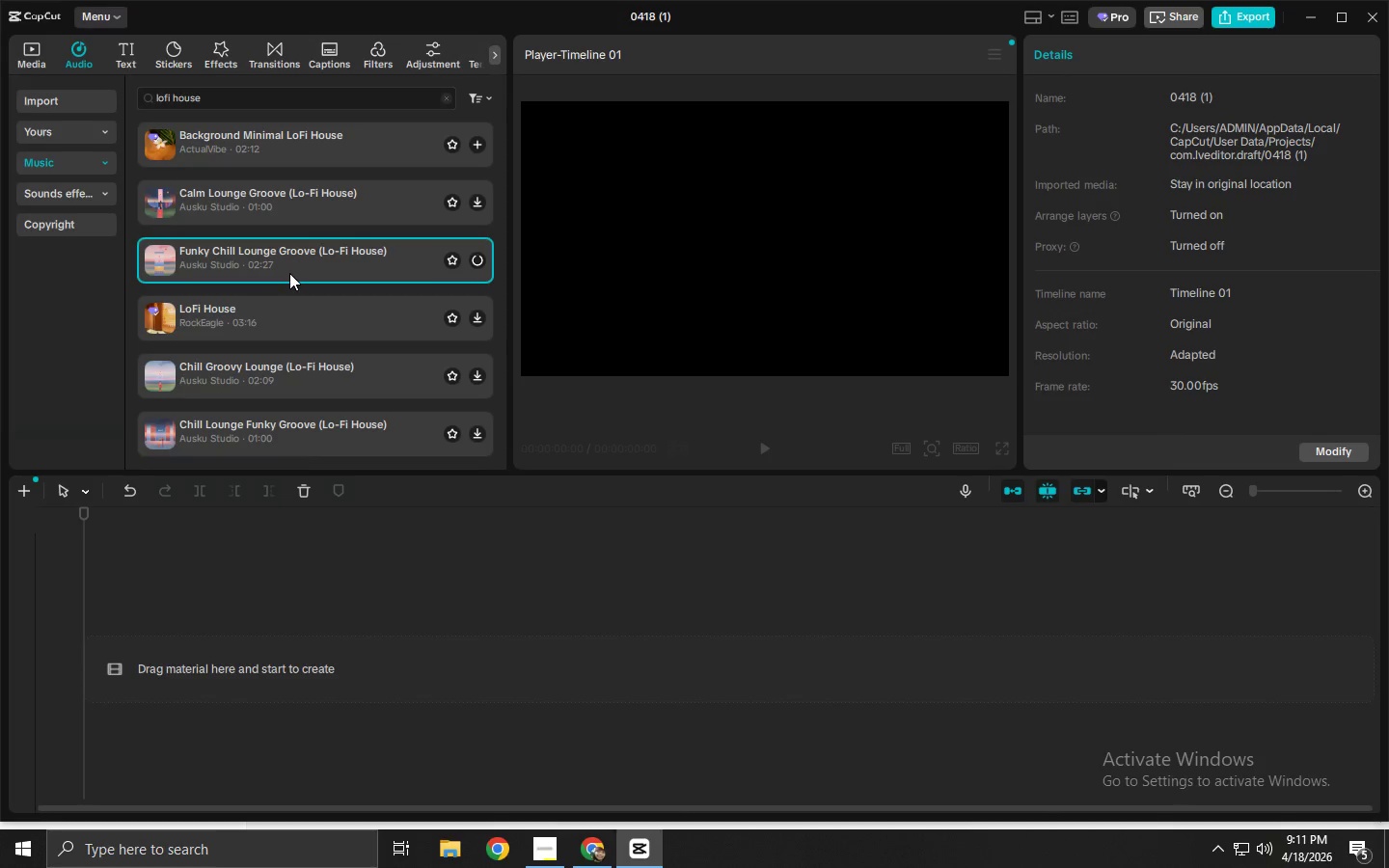 
left_click([287, 206])
 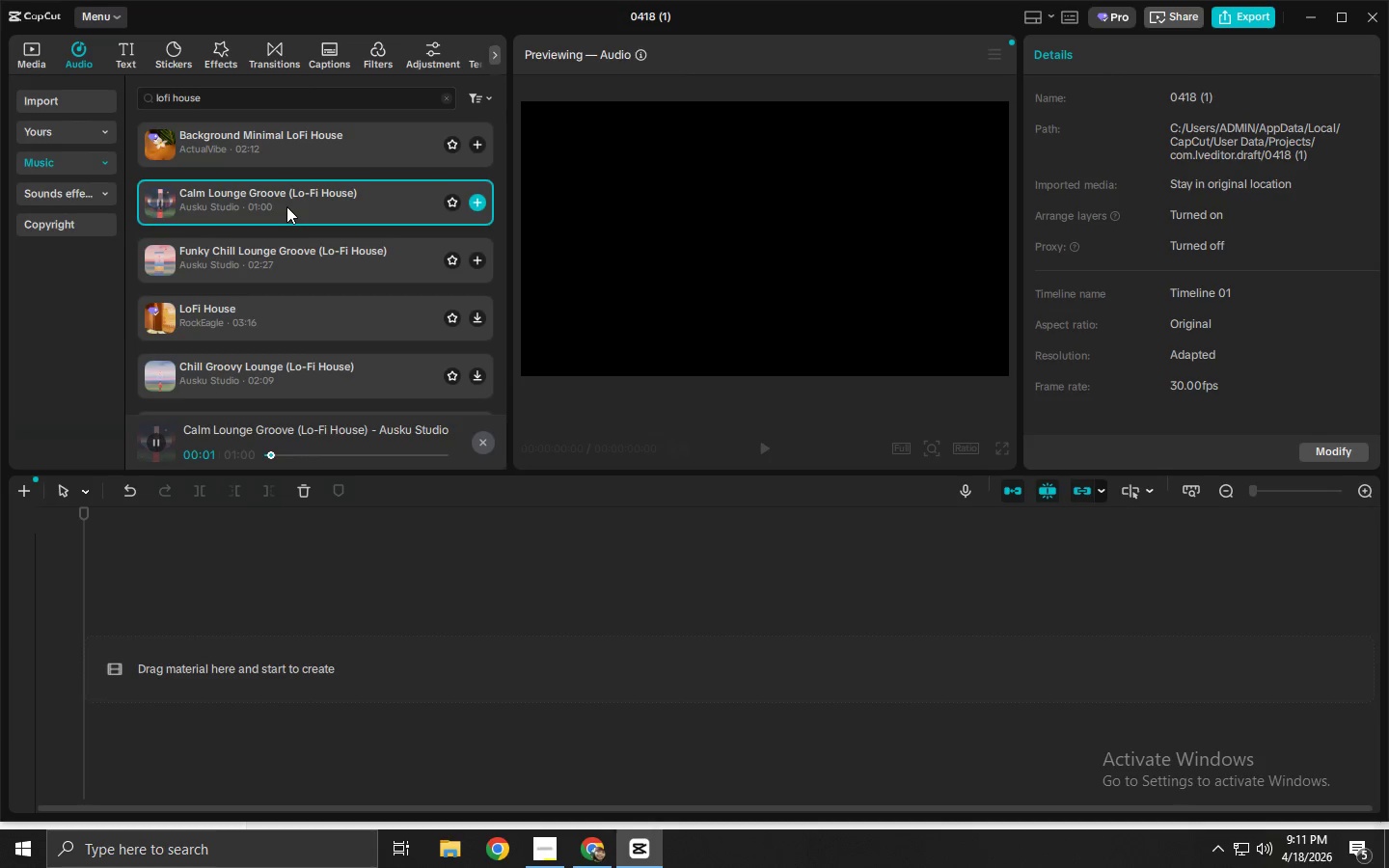 
left_click([264, 380])
 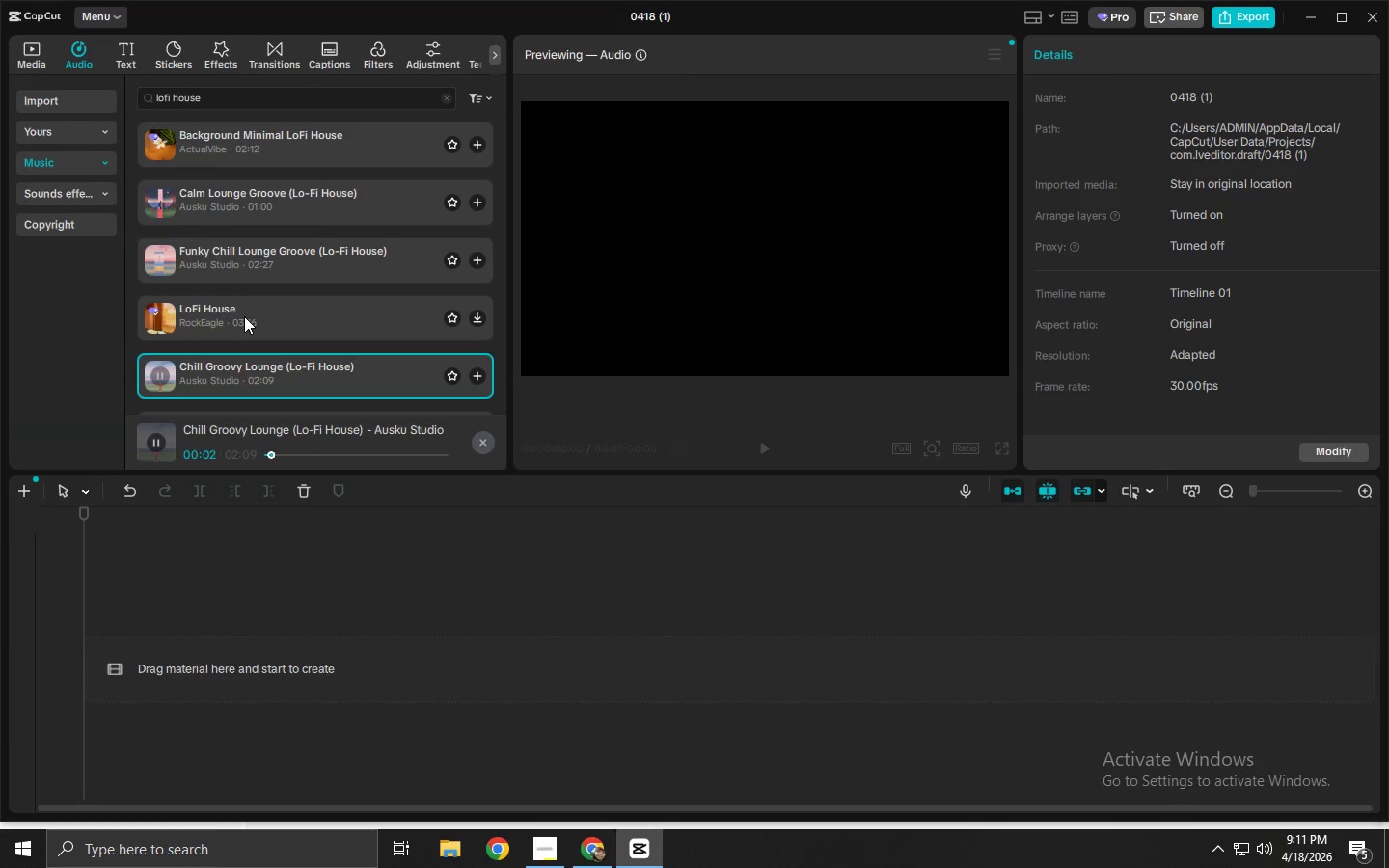 
key(Alt+AltLeft)
 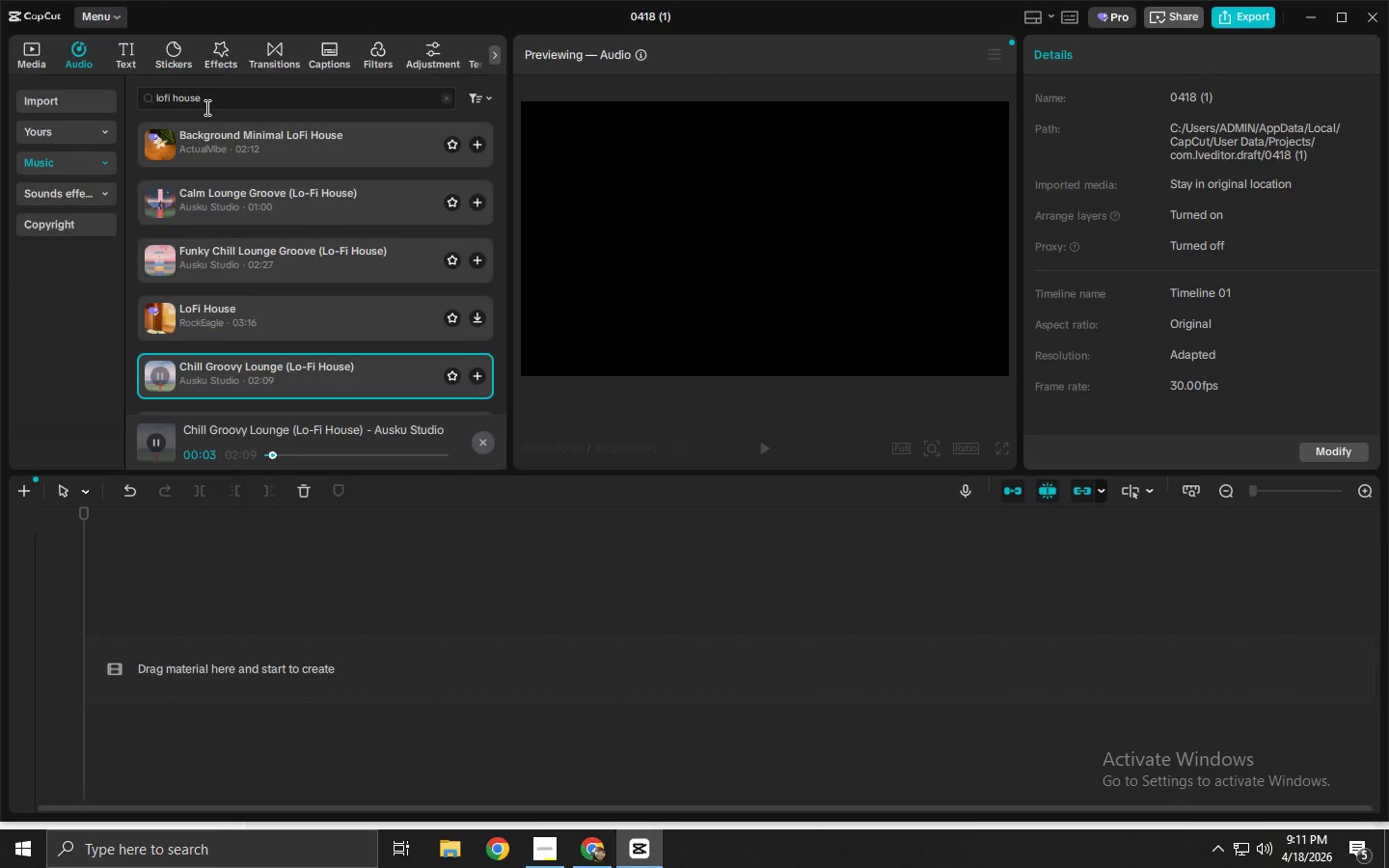 
key(Alt+Tab)